 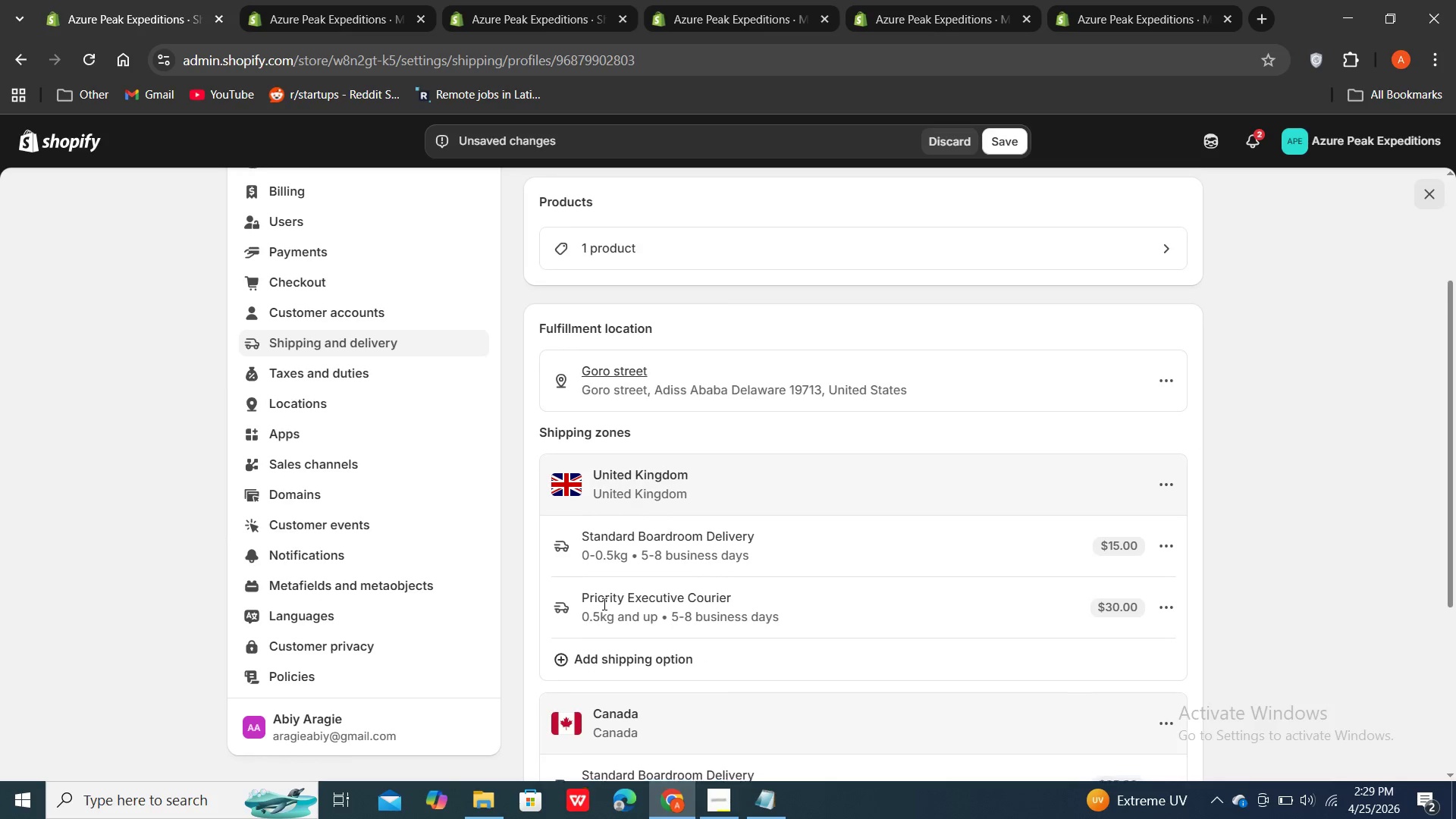 
scroll: coordinate [603, 604], scroll_direction: down, amount: 2.0
 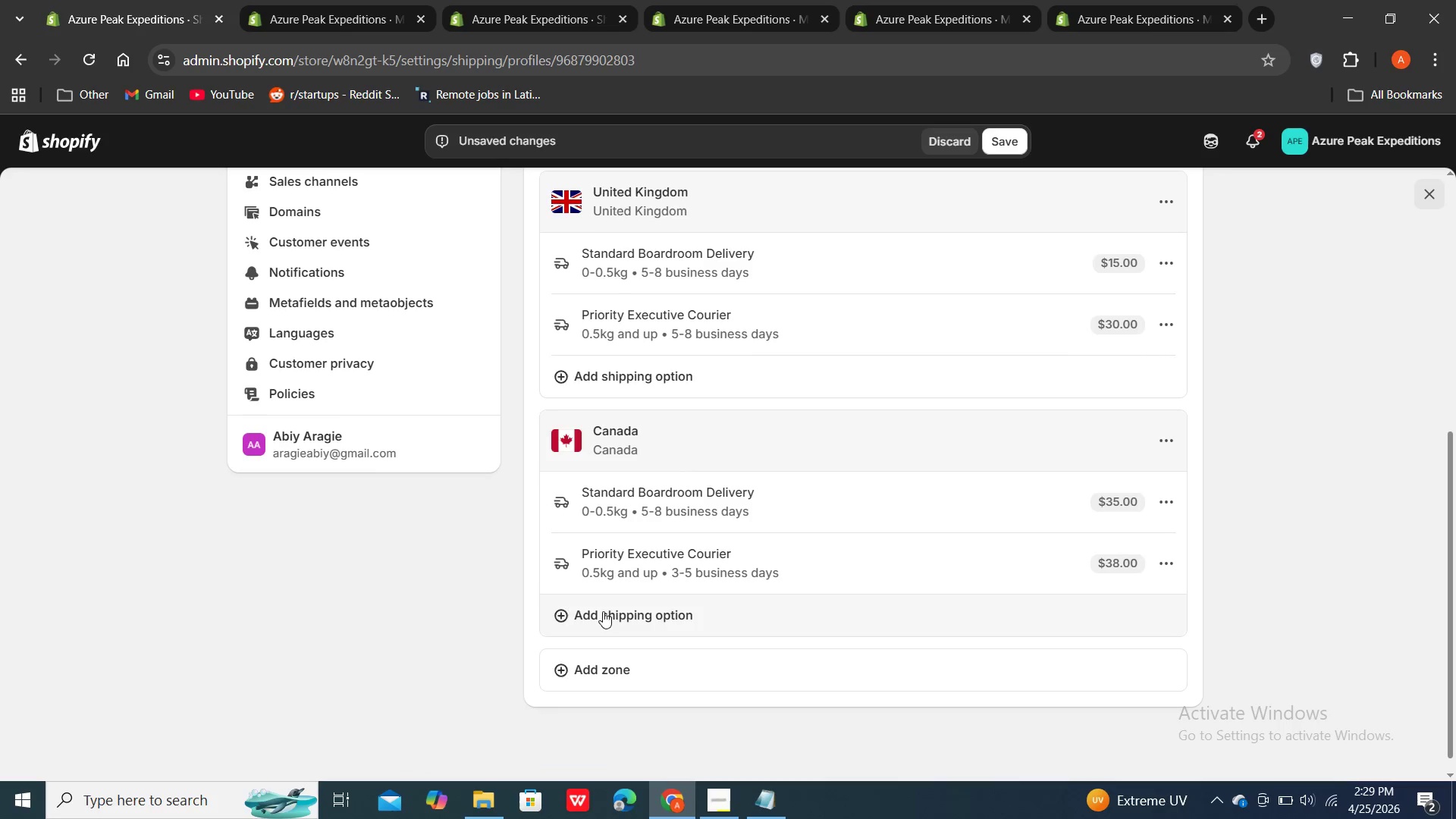 
scroll: coordinate [606, 613], scroll_direction: up, amount: 3.0
 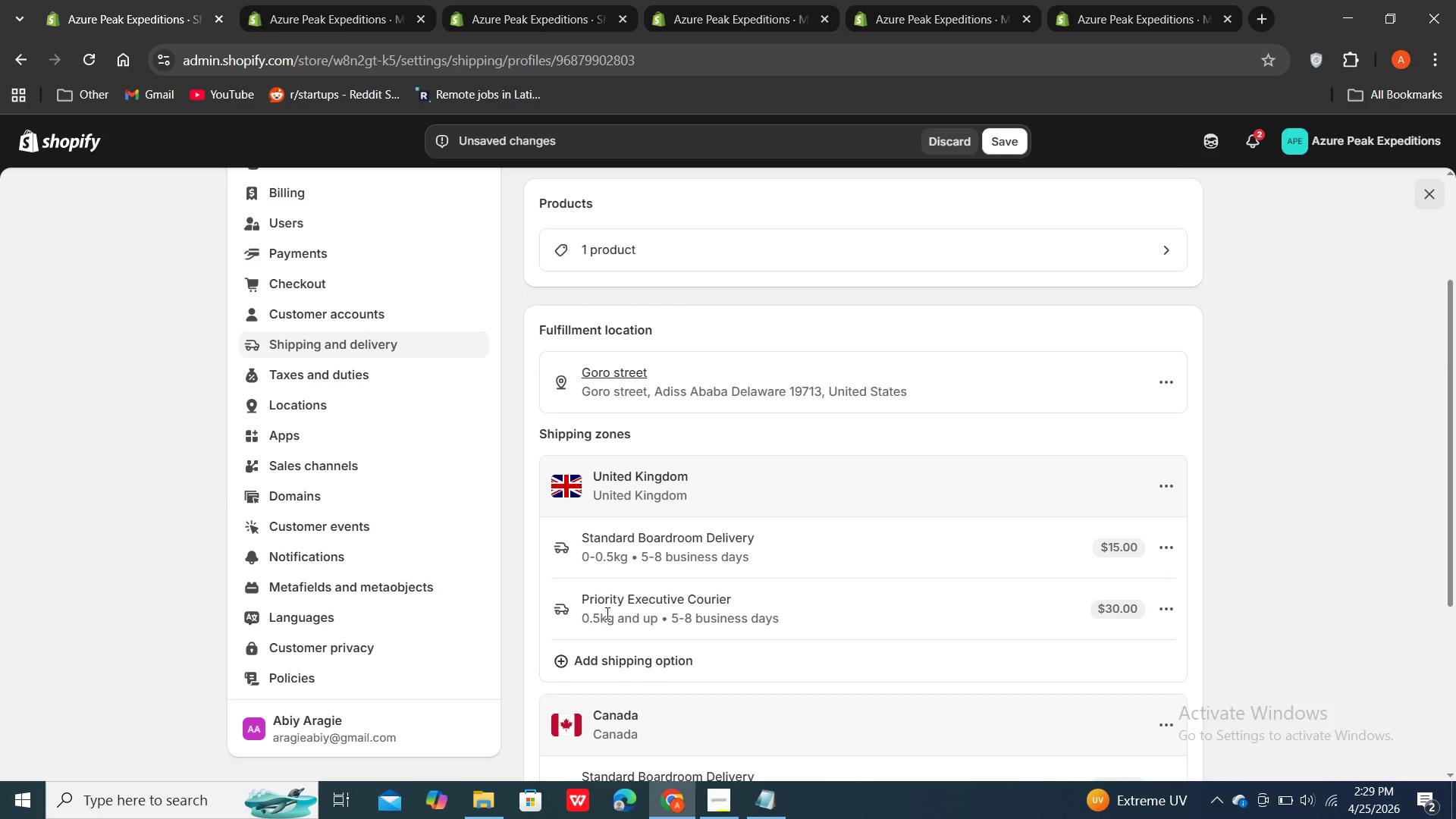 
left_click([768, 811])
 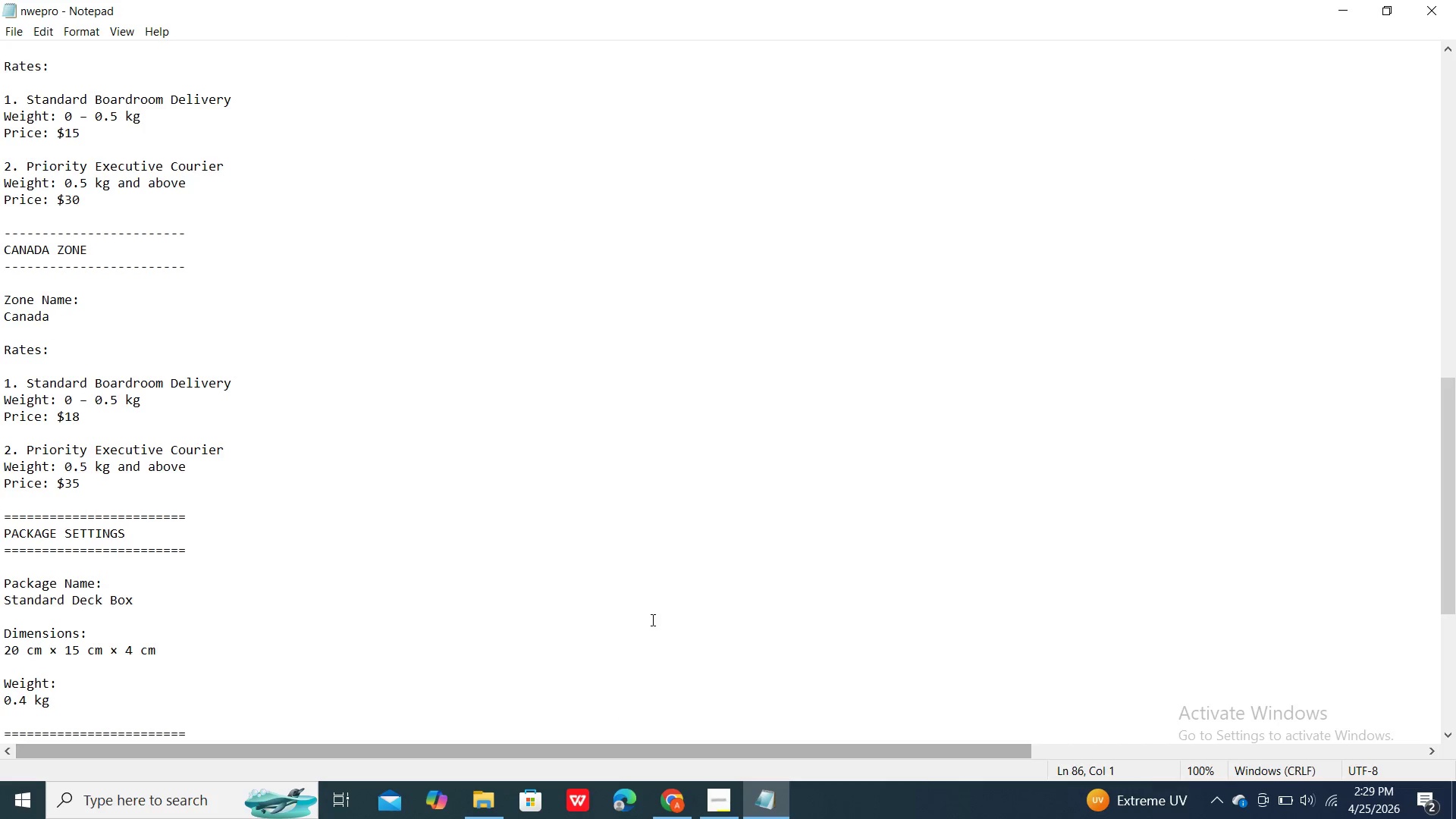 
scroll: coordinate [651, 617], scroll_direction: down, amount: 2.0
 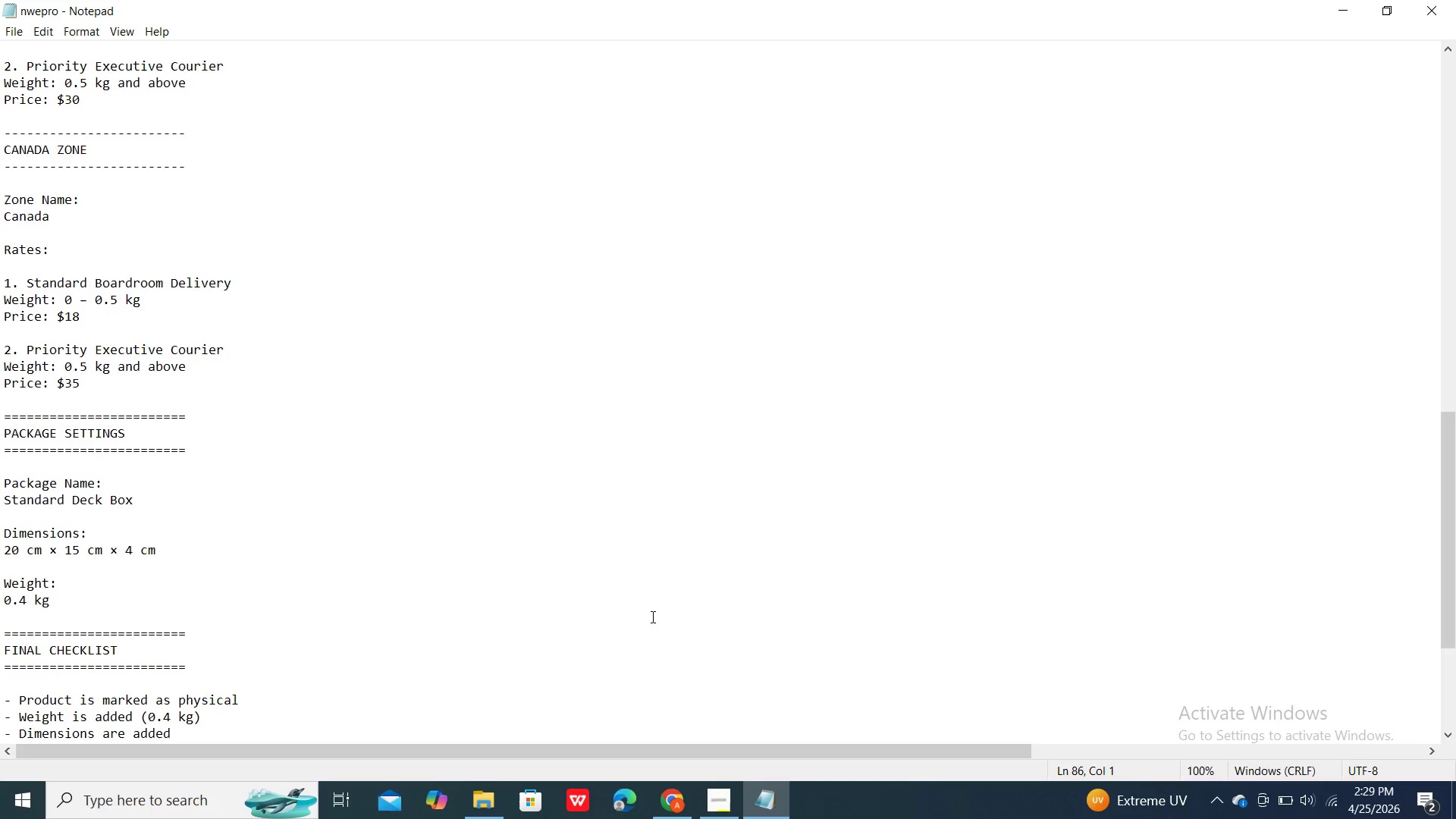 
scroll: coordinate [651, 617], scroll_direction: up, amount: 2.0
 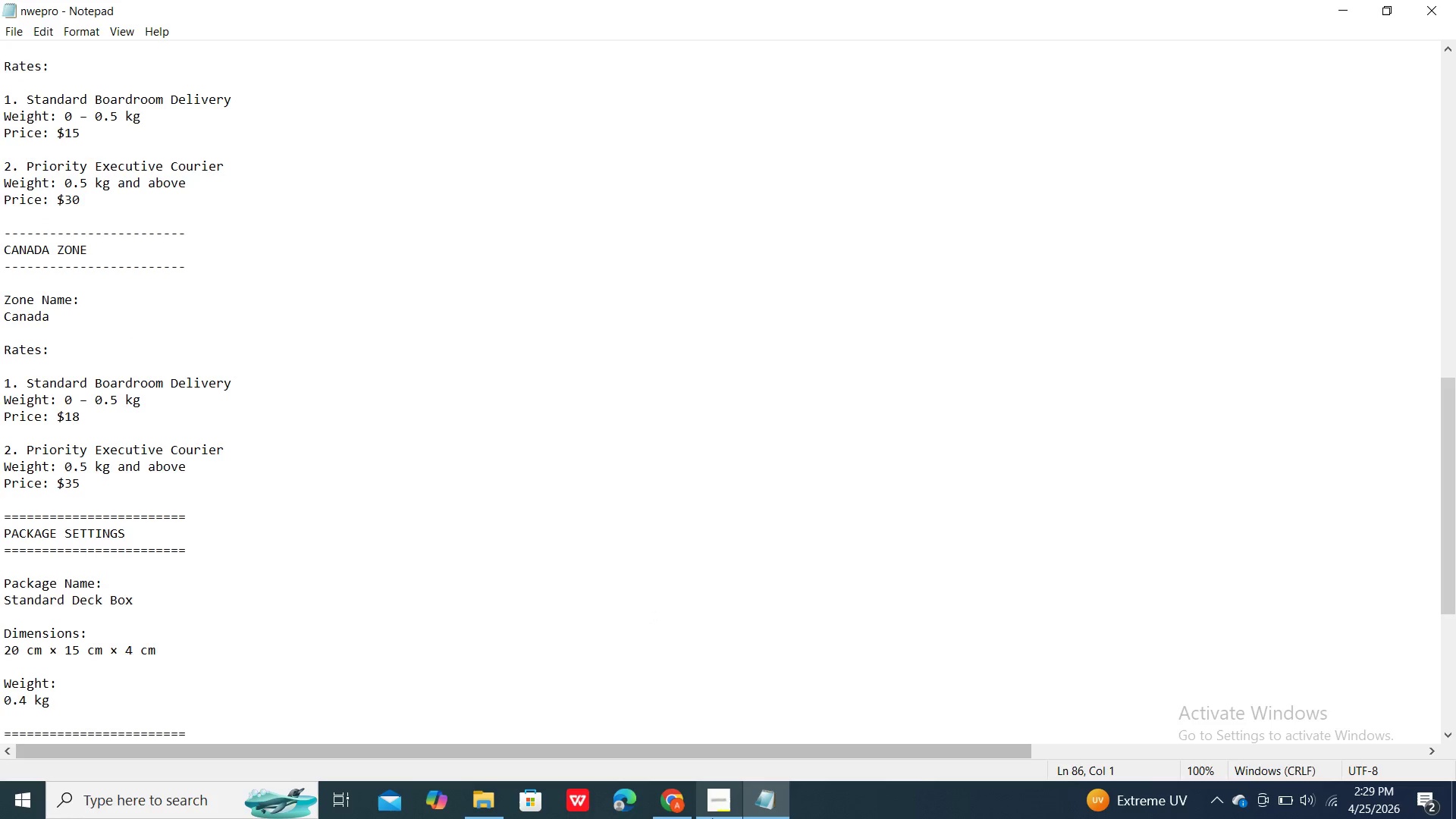 
left_click([712, 818])